 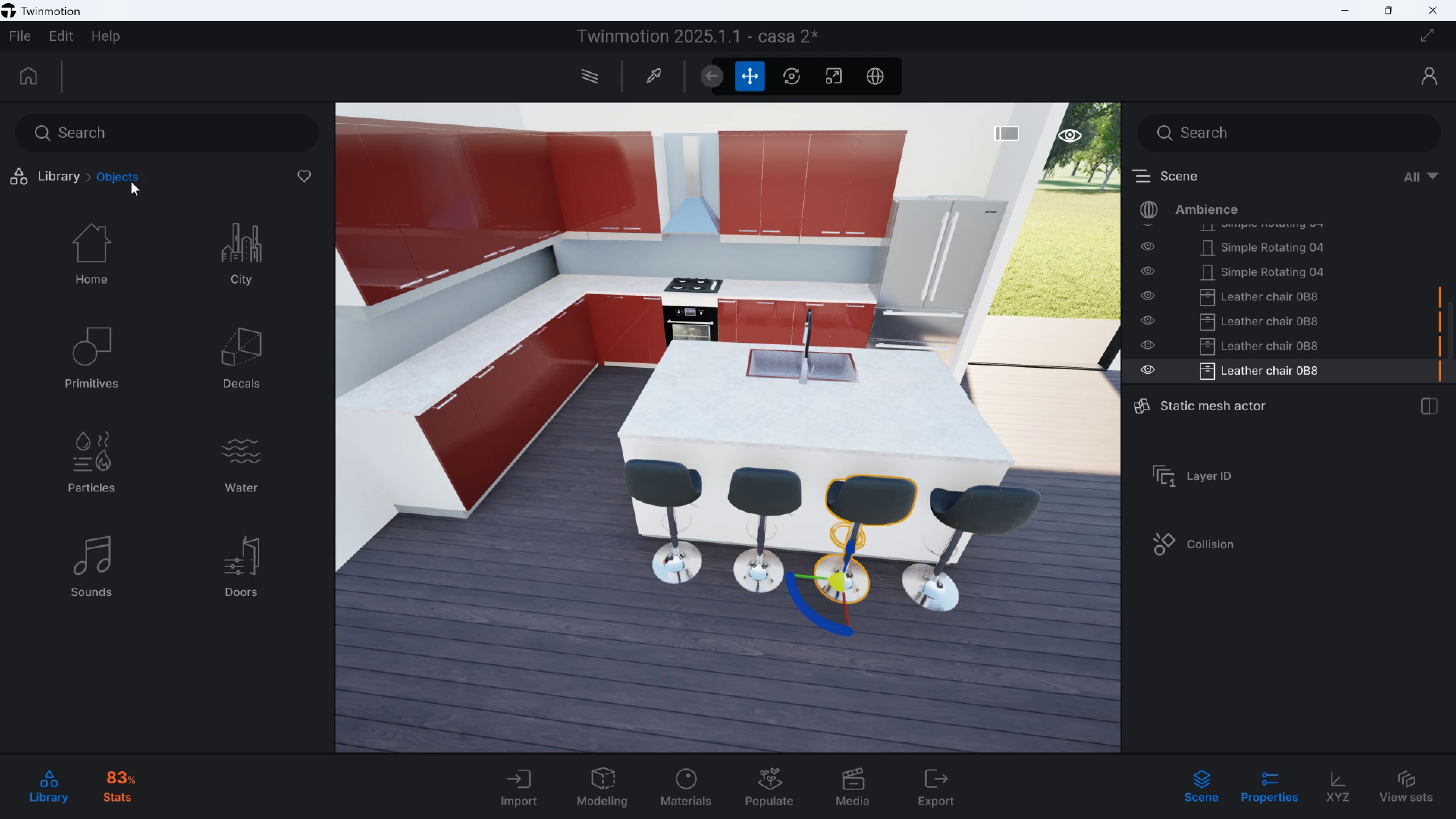 
left_click([102, 281])
 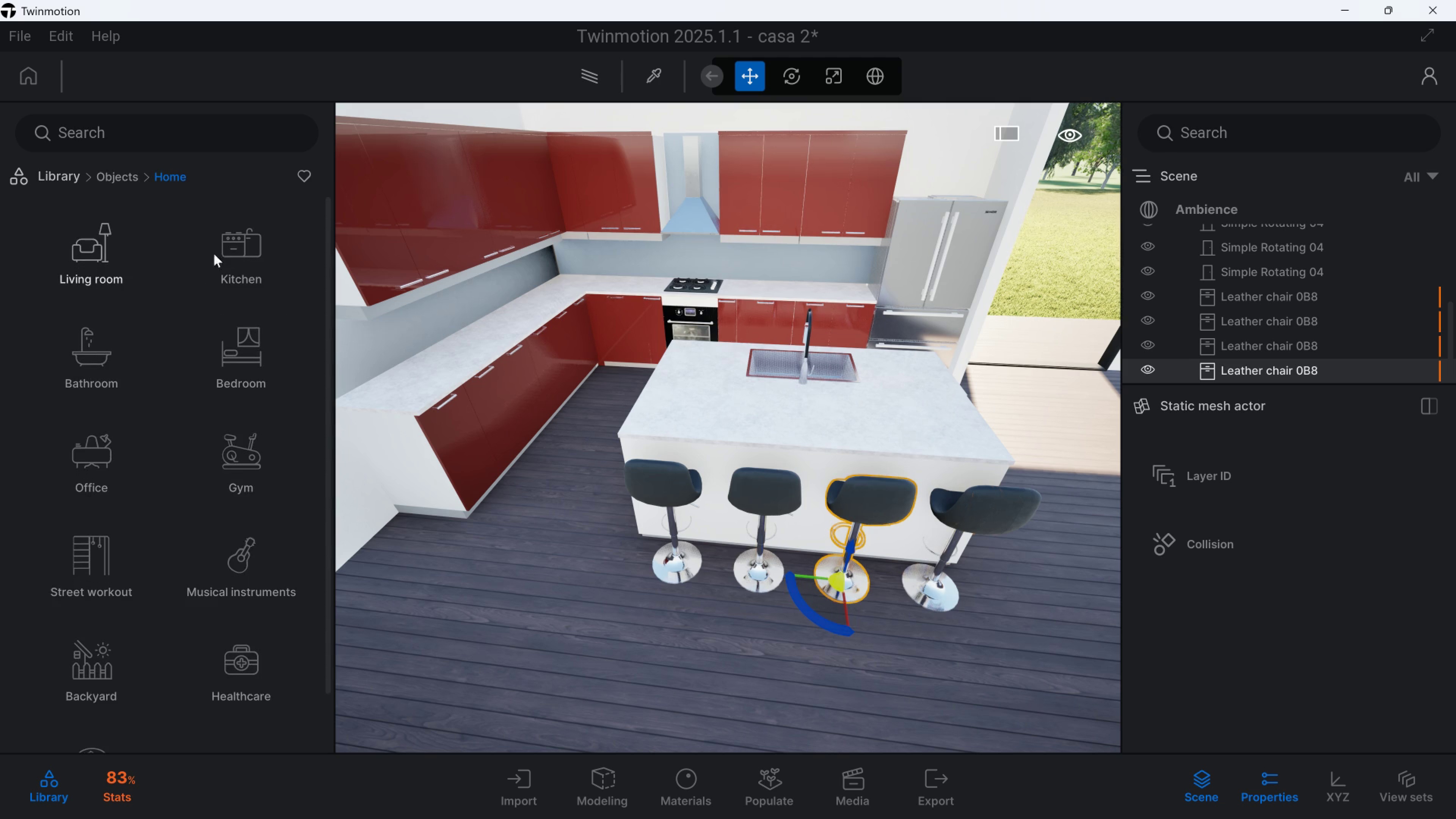 
left_click([232, 246])
 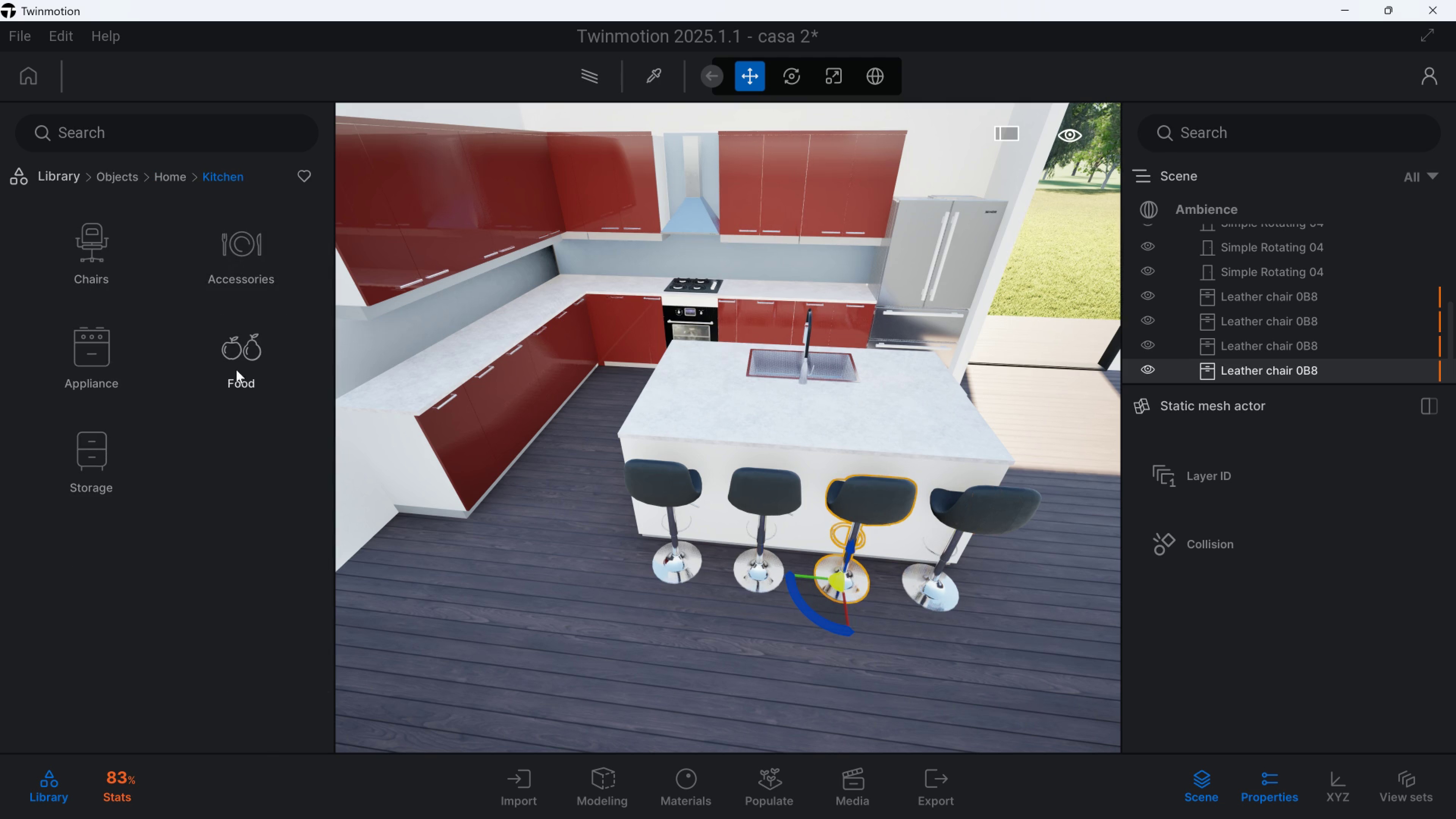 
left_click([91, 449])
 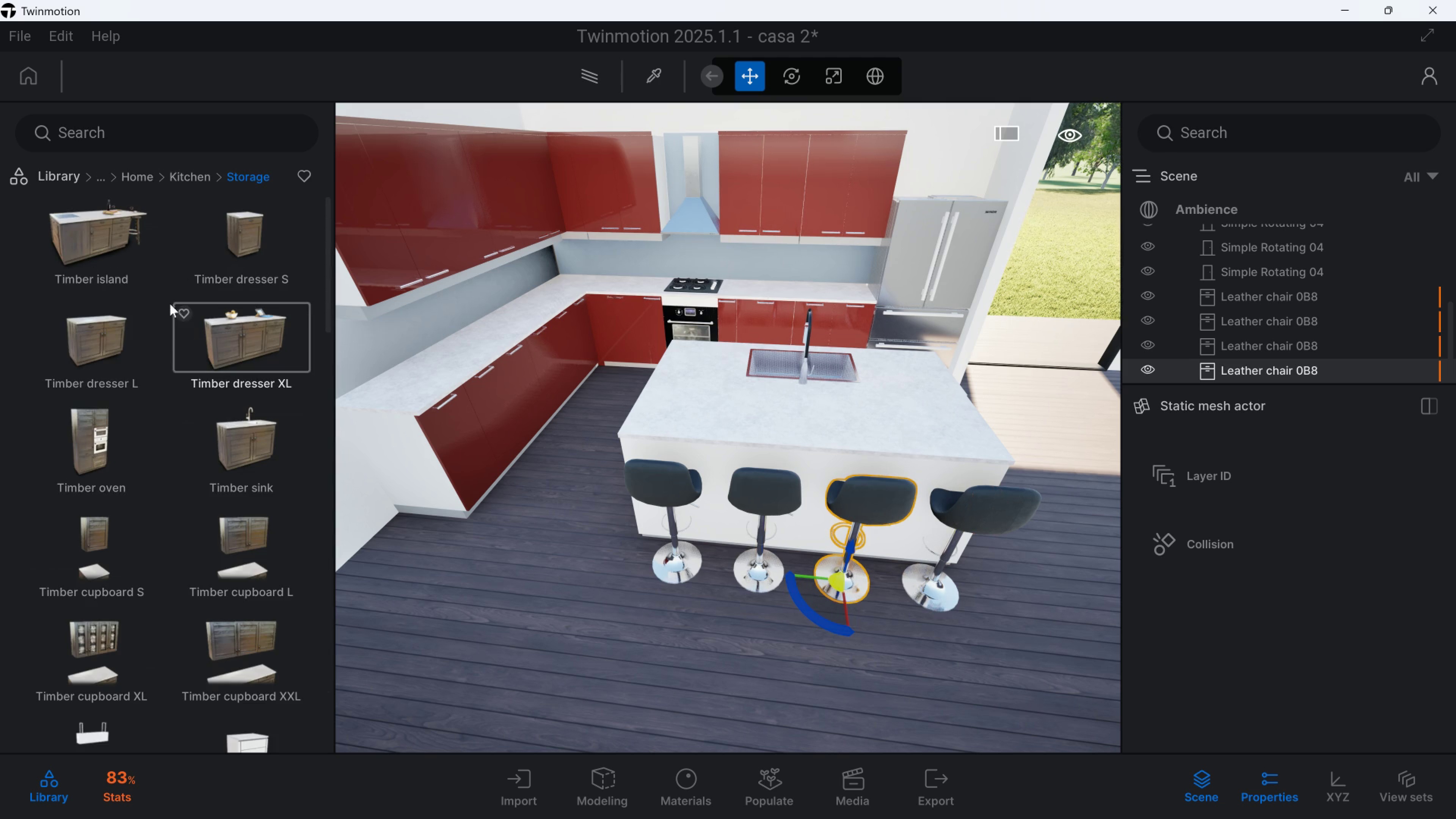 
scroll: coordinate [193, 477], scroll_direction: down, amount: 29.0
 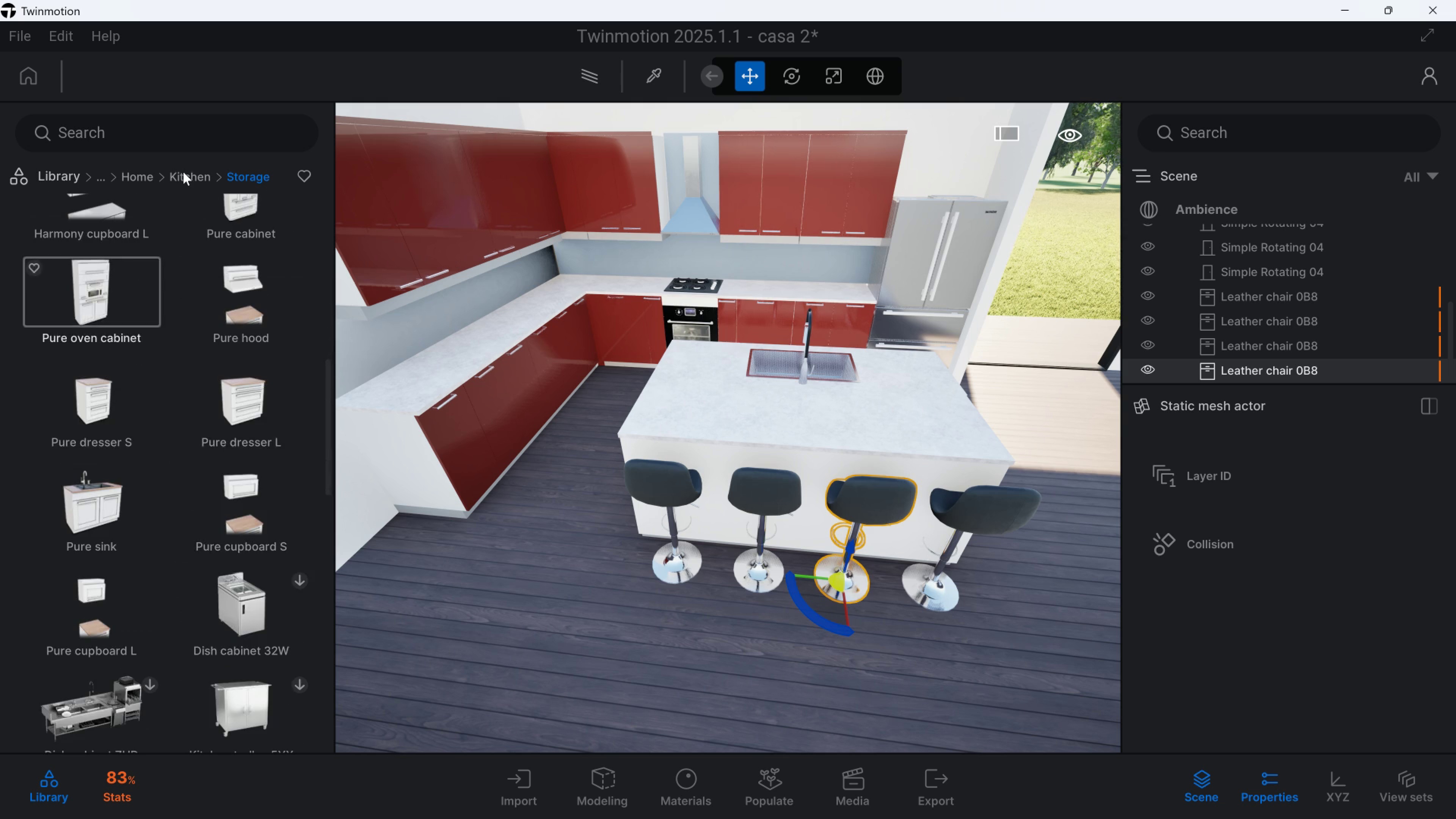 
left_click([183, 172])
 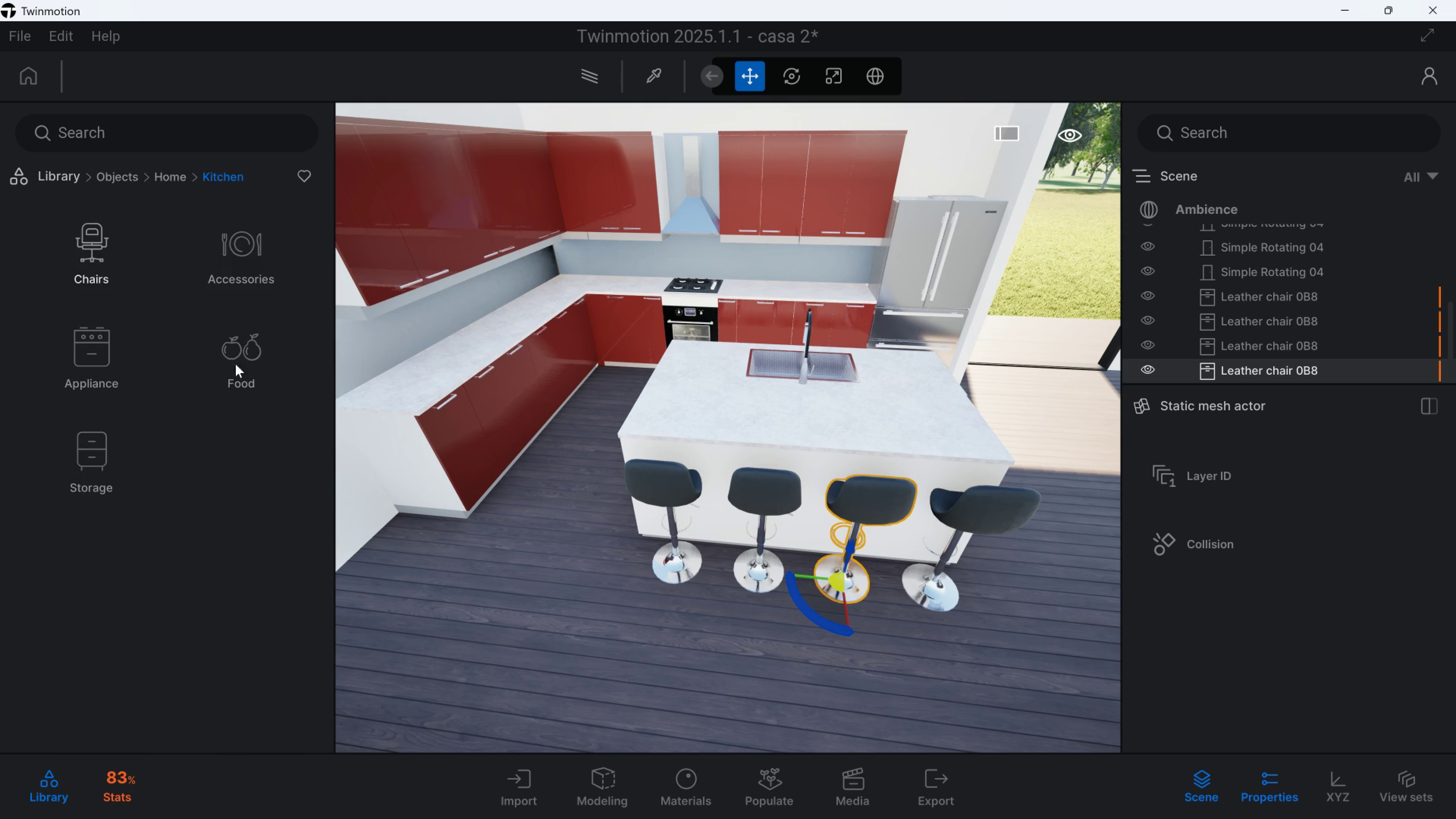 
left_click([241, 353])